 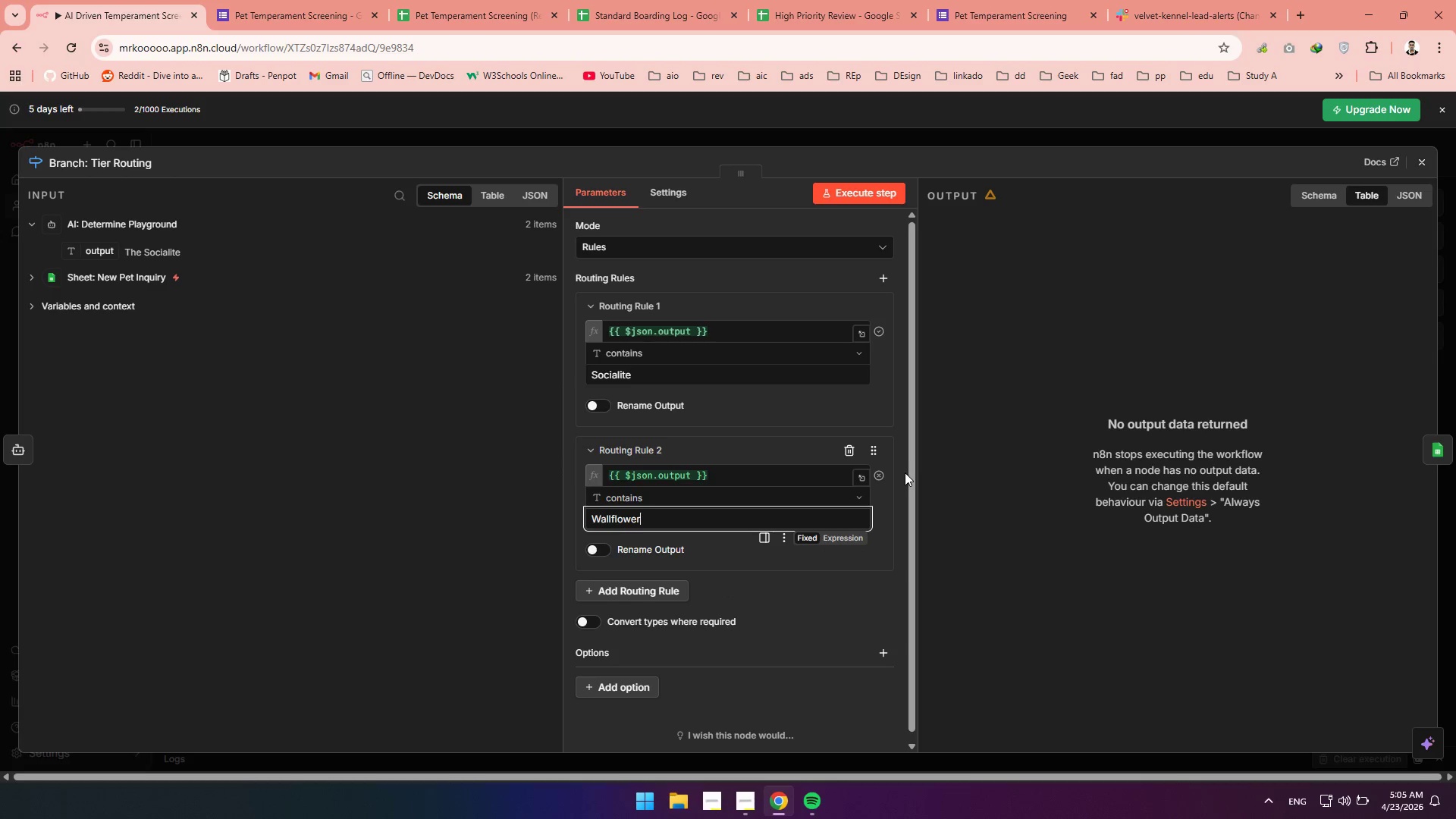 
left_click([879, 288])
 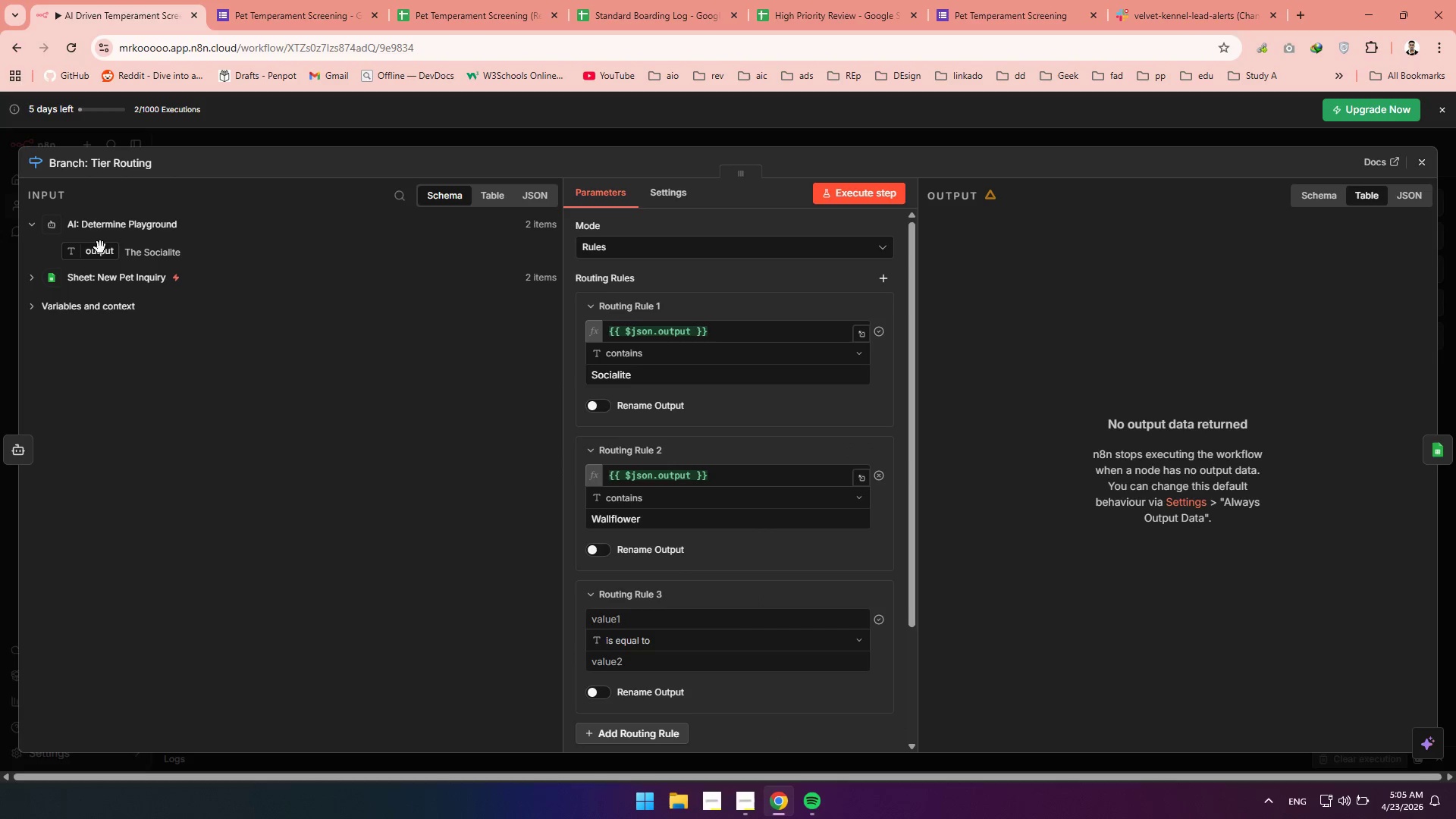 
left_click_drag(start_coordinate=[83, 253], to_coordinate=[635, 619])
 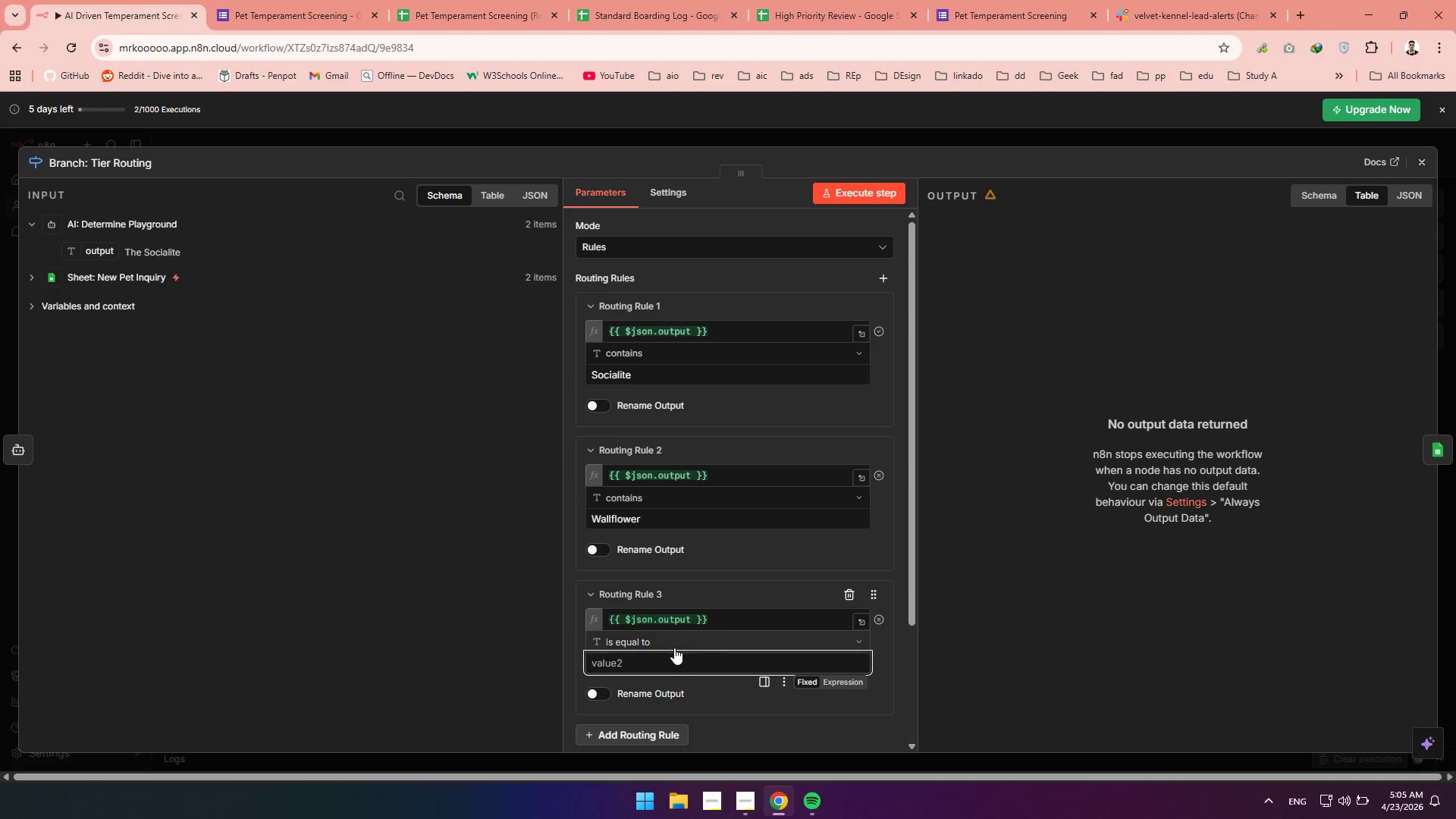 
left_click([674, 644])
 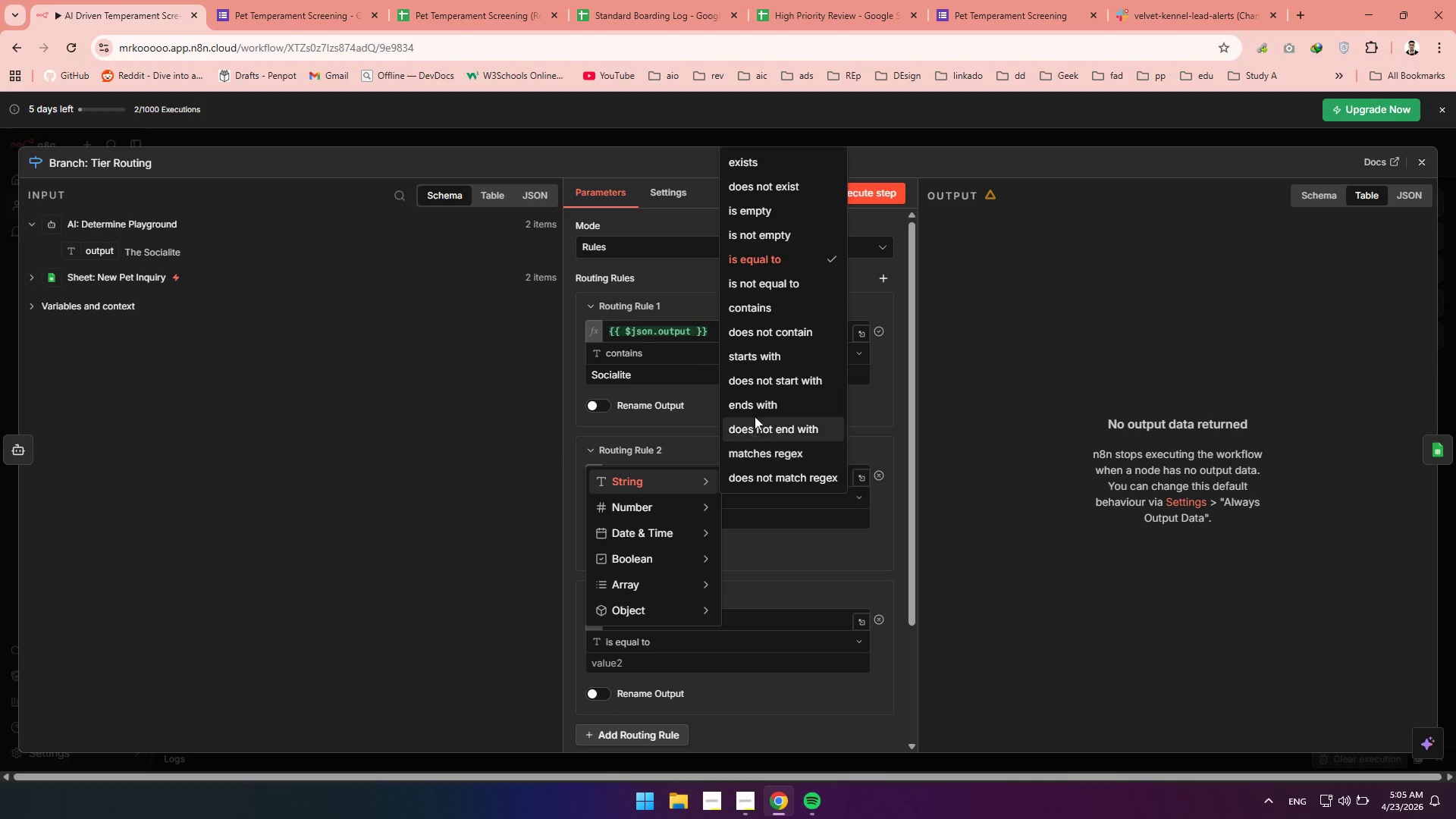 
left_click([758, 311])